 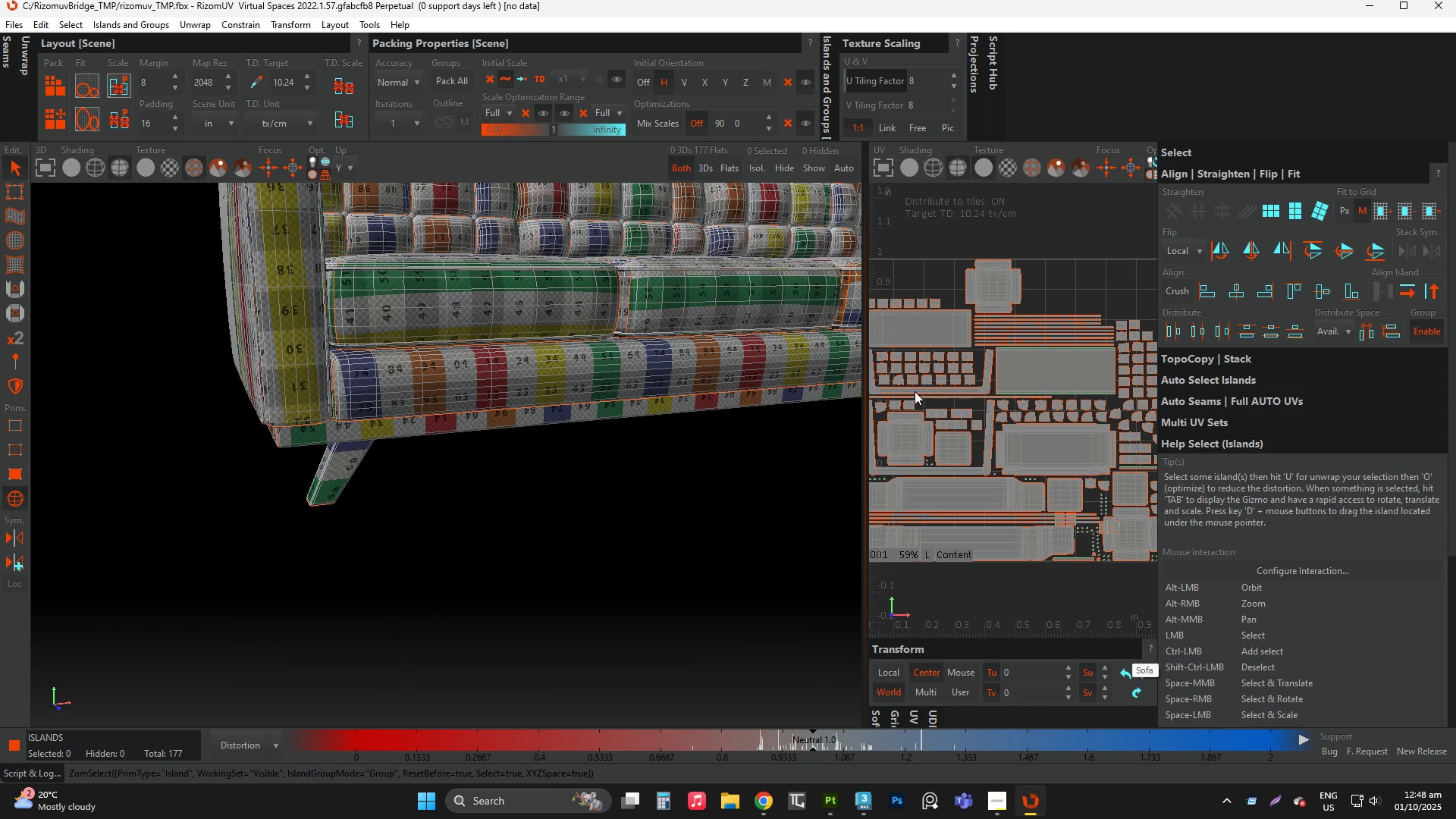 
left_click([641, 86])
 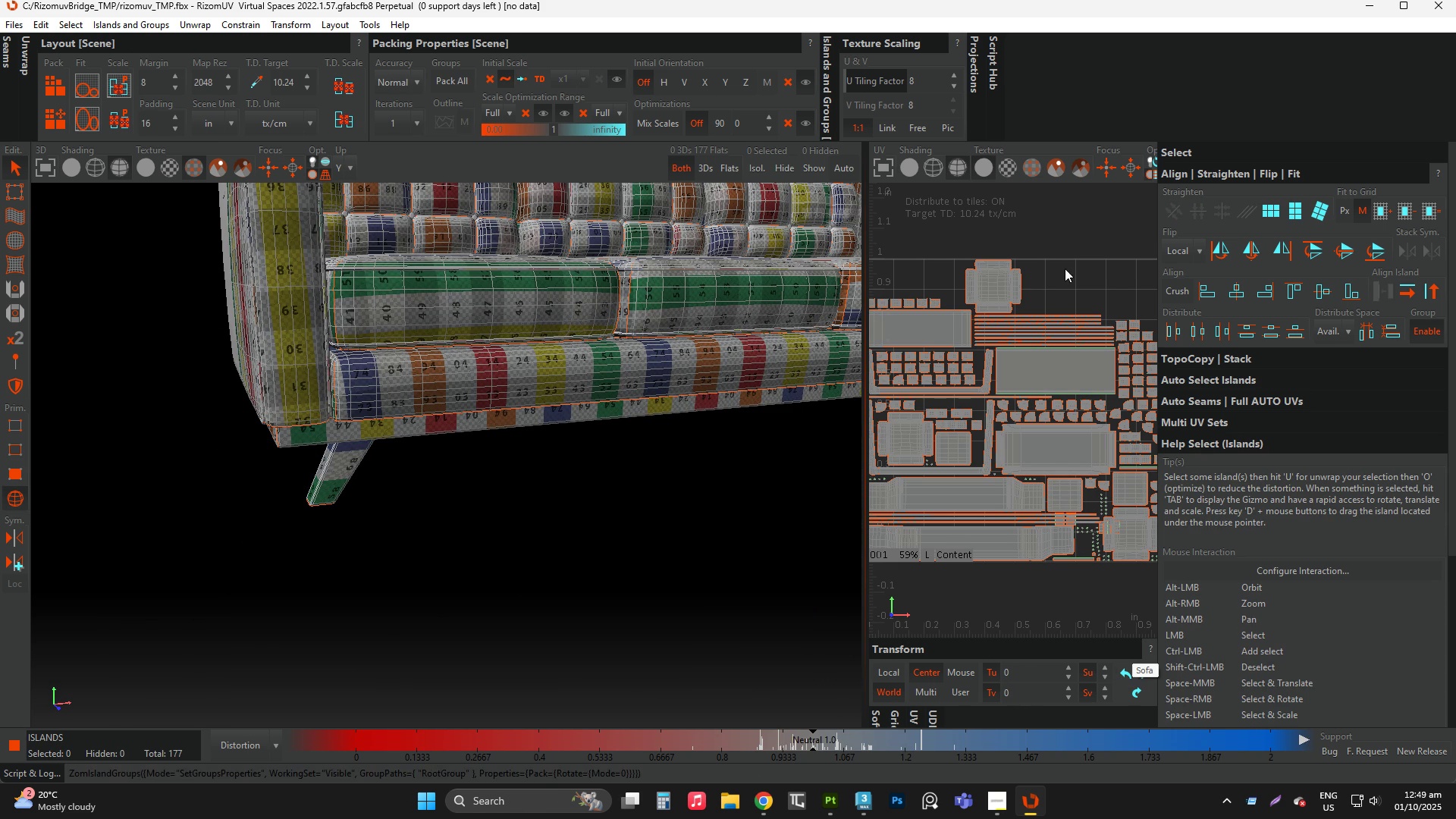 
left_click([1065, 268])
 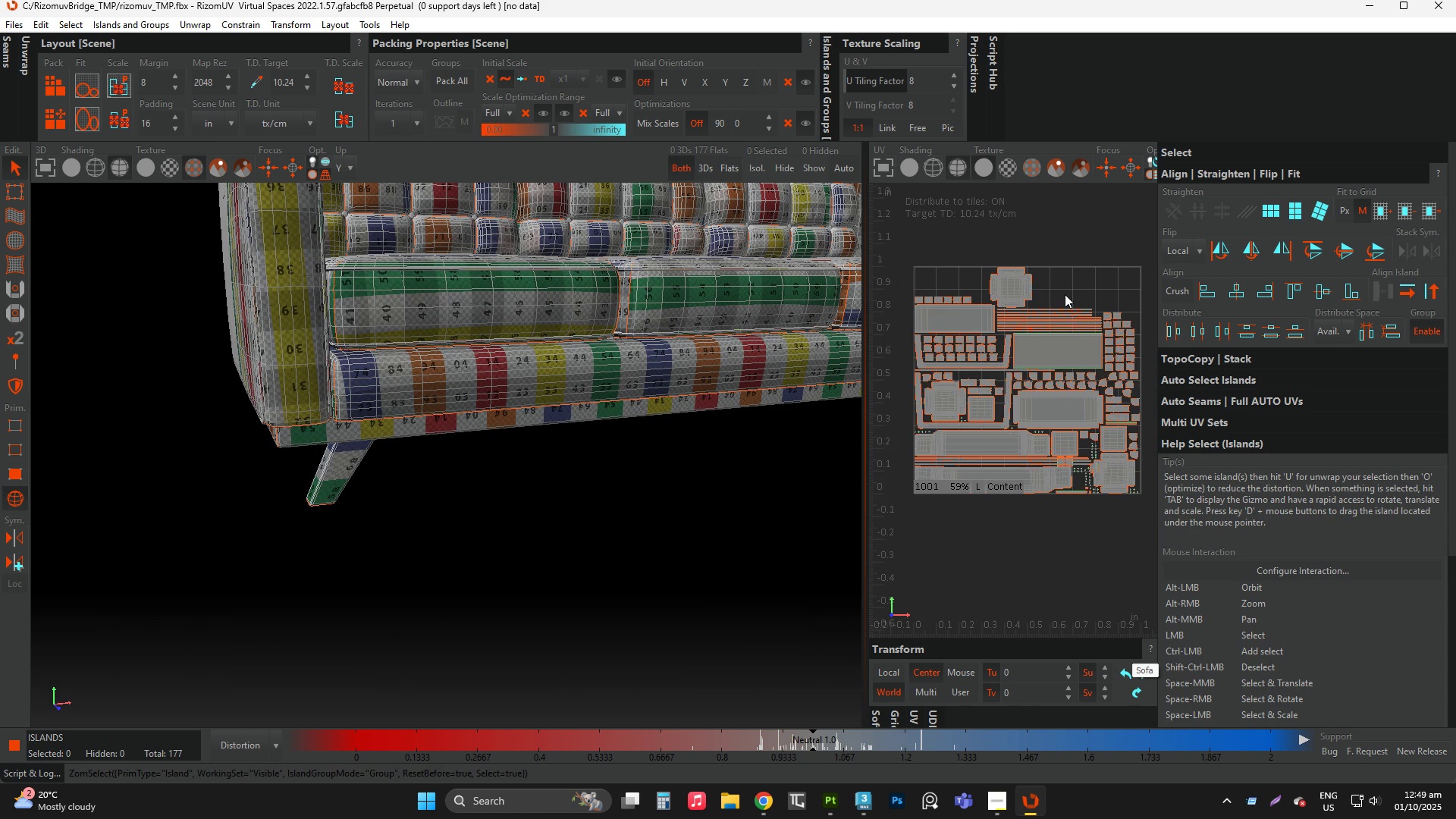 
scroll: coordinate [1065, 290], scroll_direction: down, amount: 1.0
 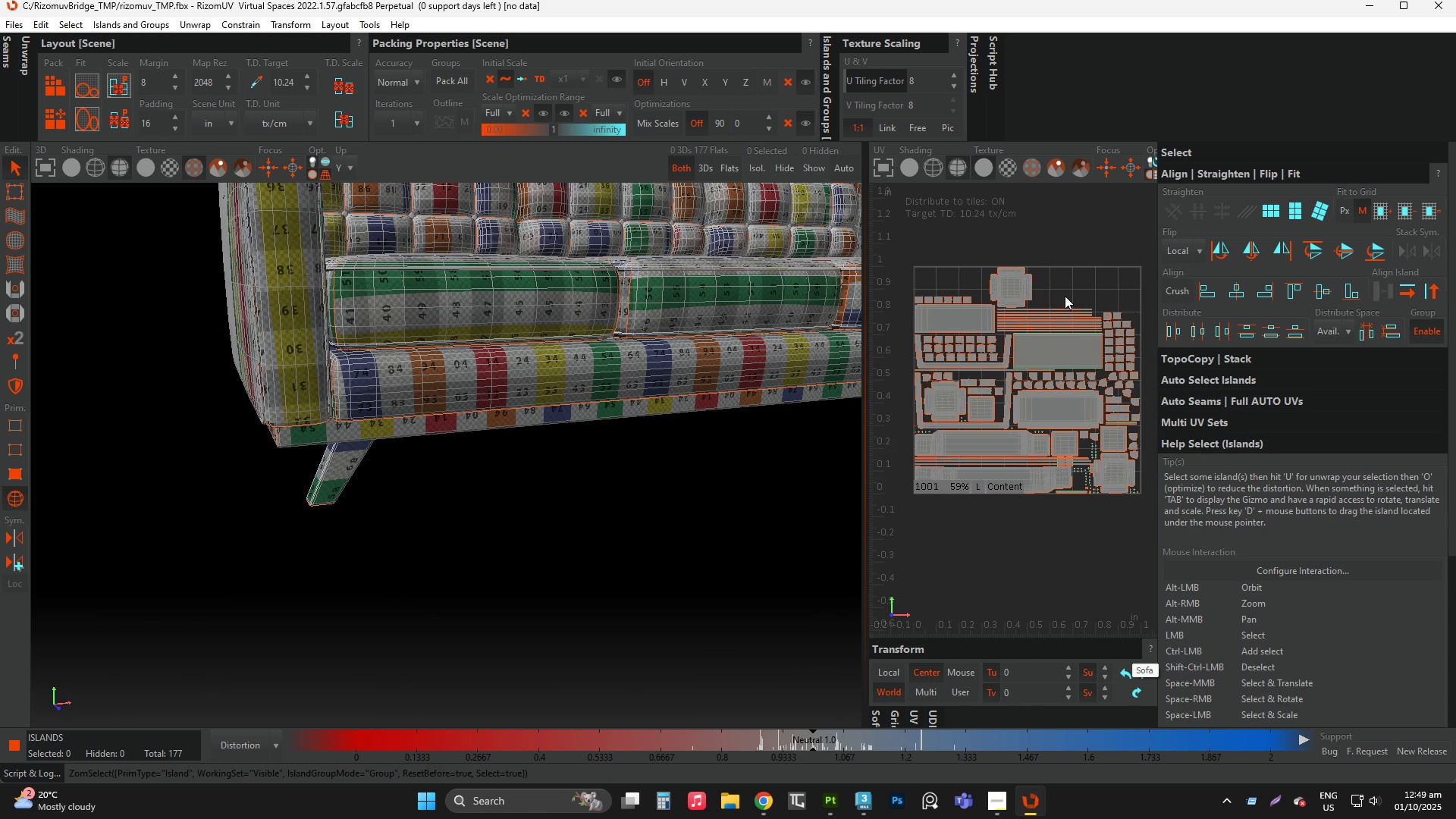 
key(P)
 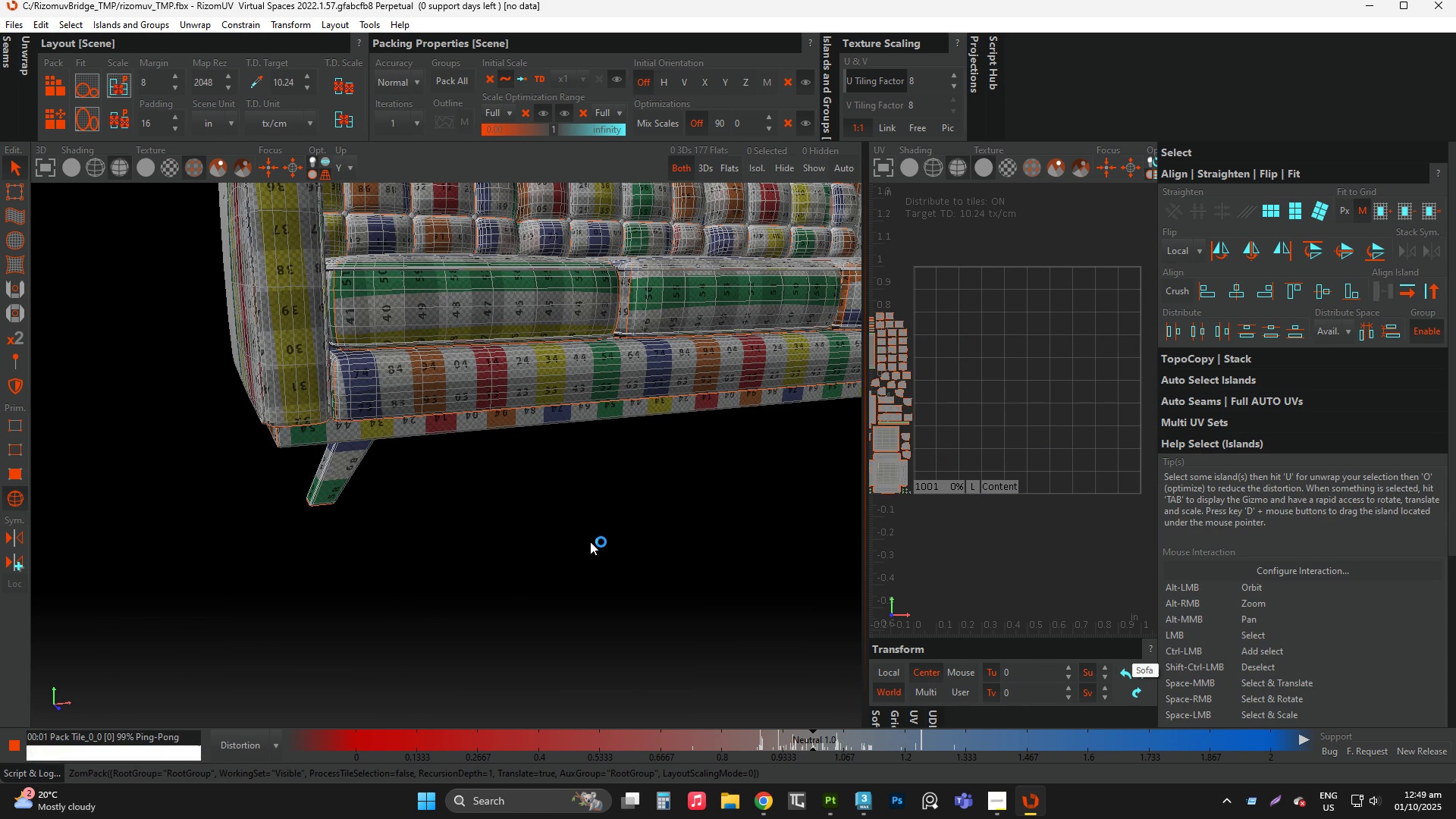 
scroll: coordinate [388, 468], scroll_direction: up, amount: 1.0
 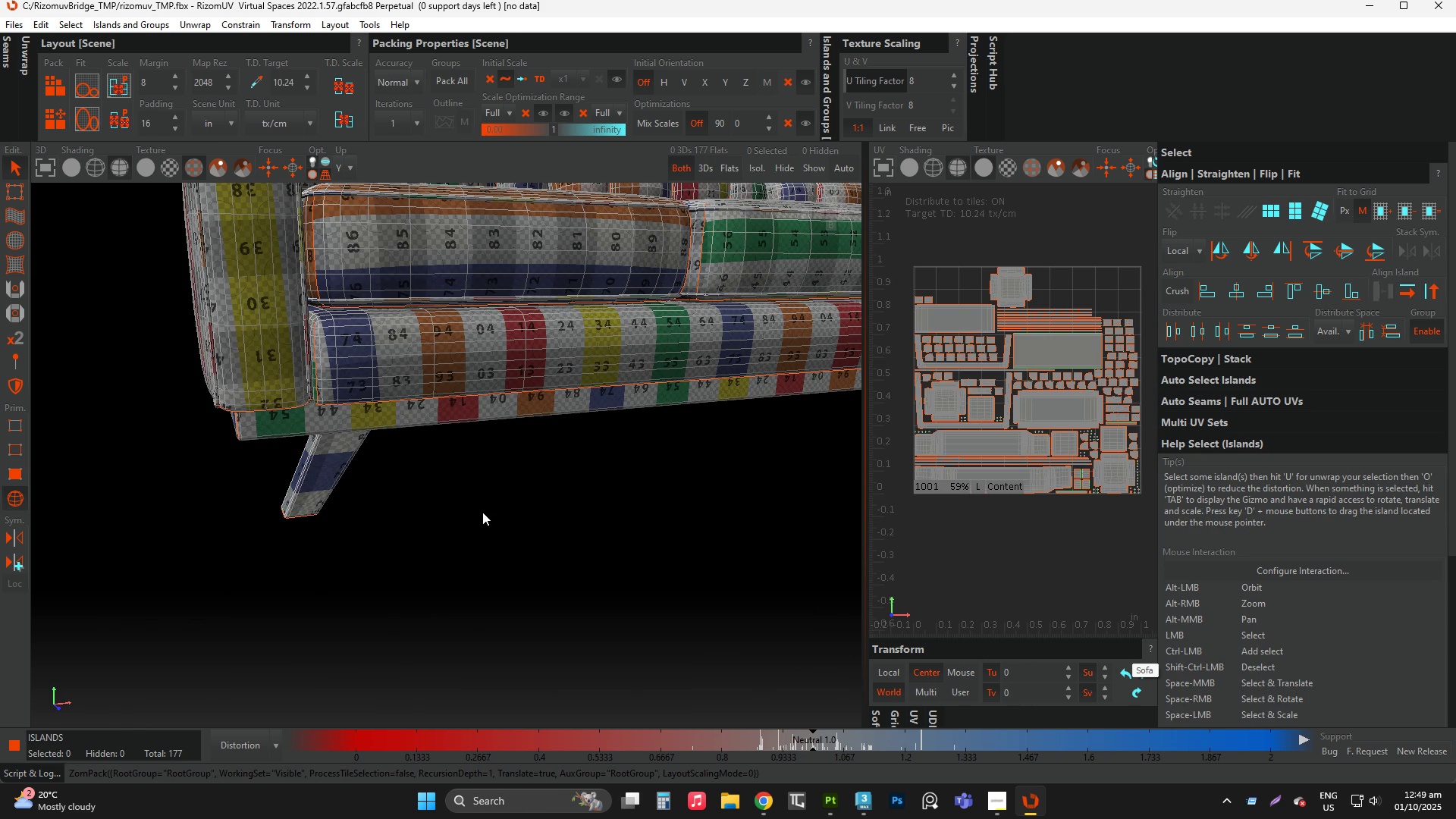 
left_click([482, 512])